 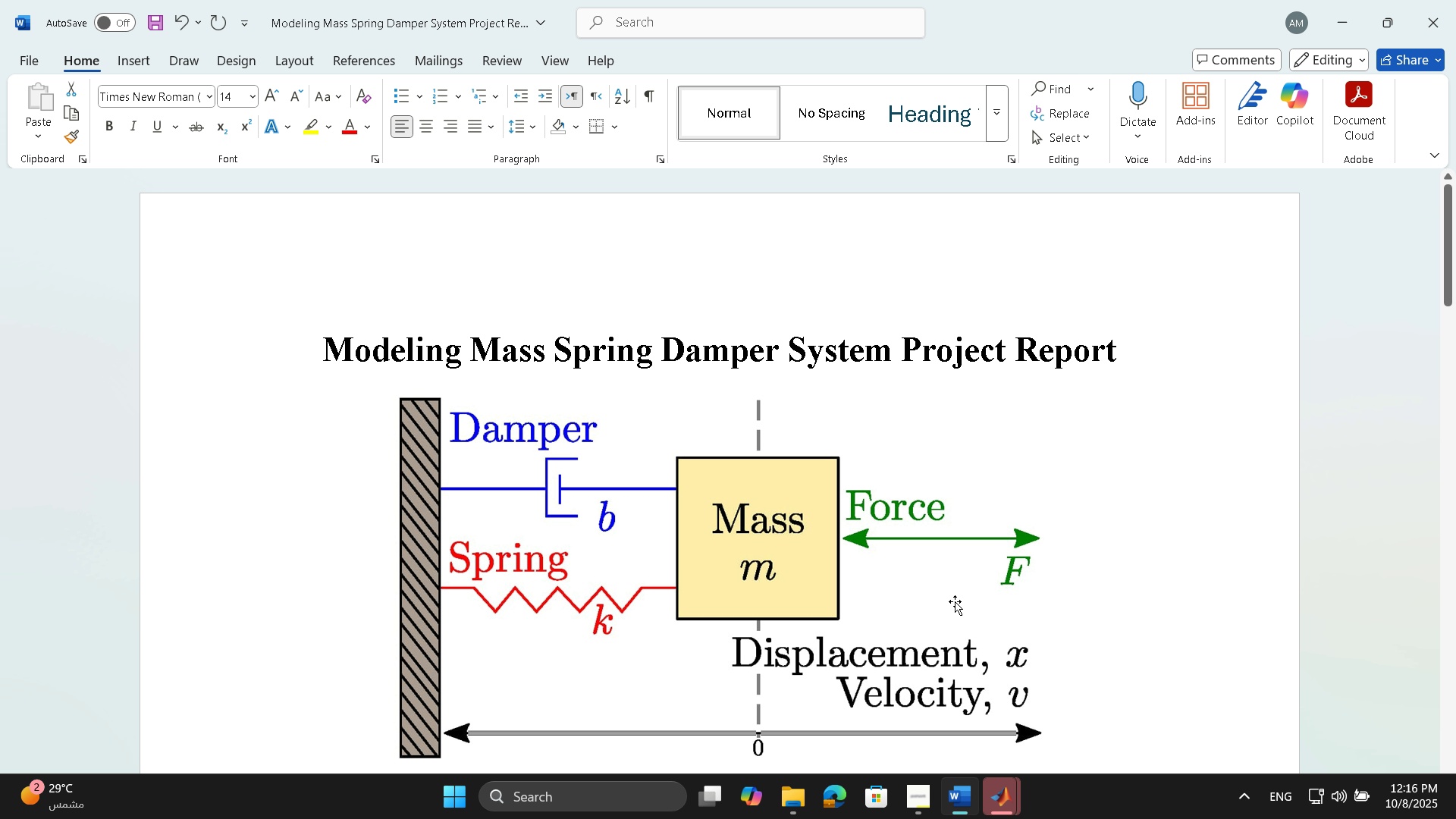 
left_click([36, 55])
 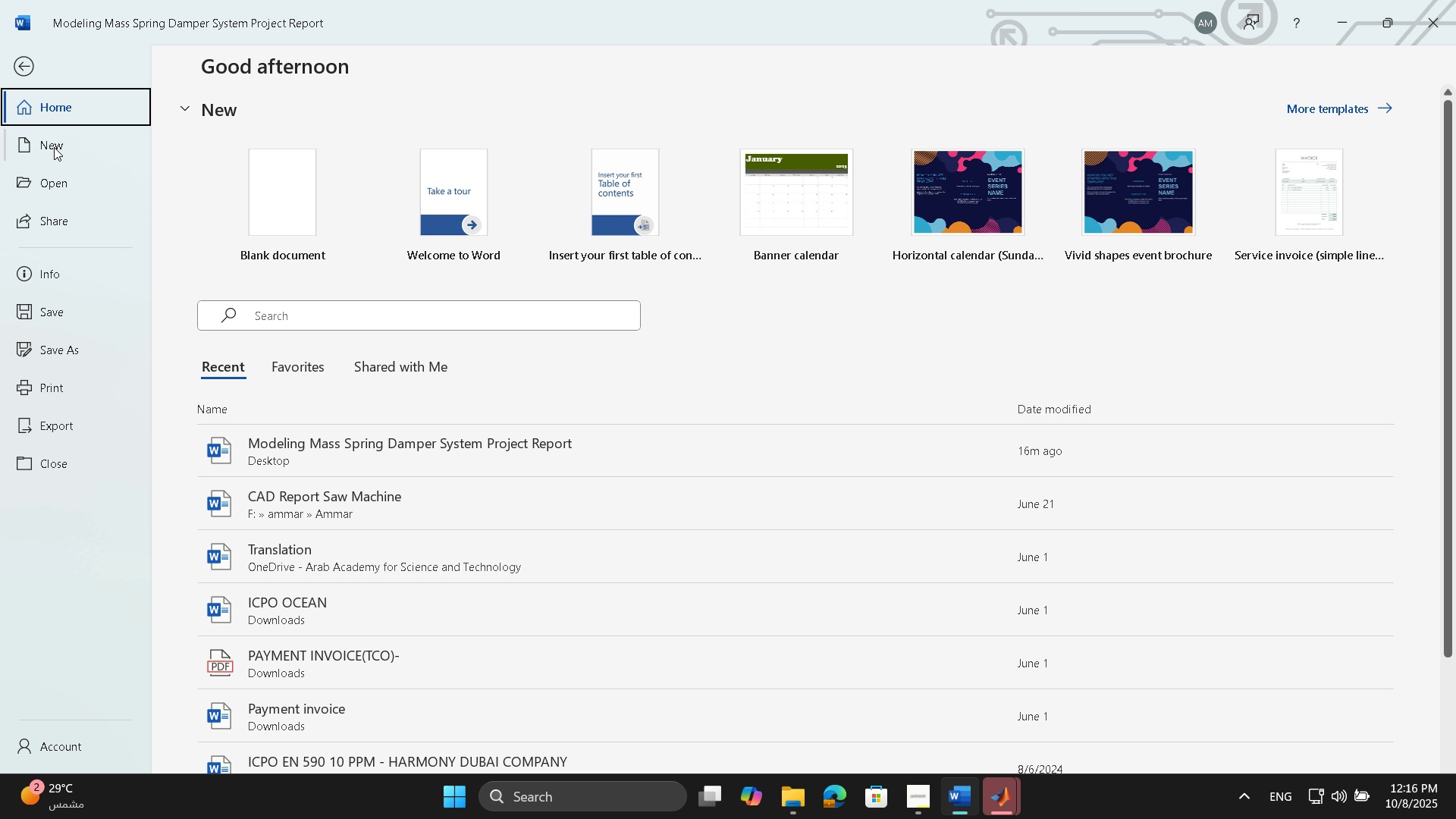 
left_click([306, 191])
 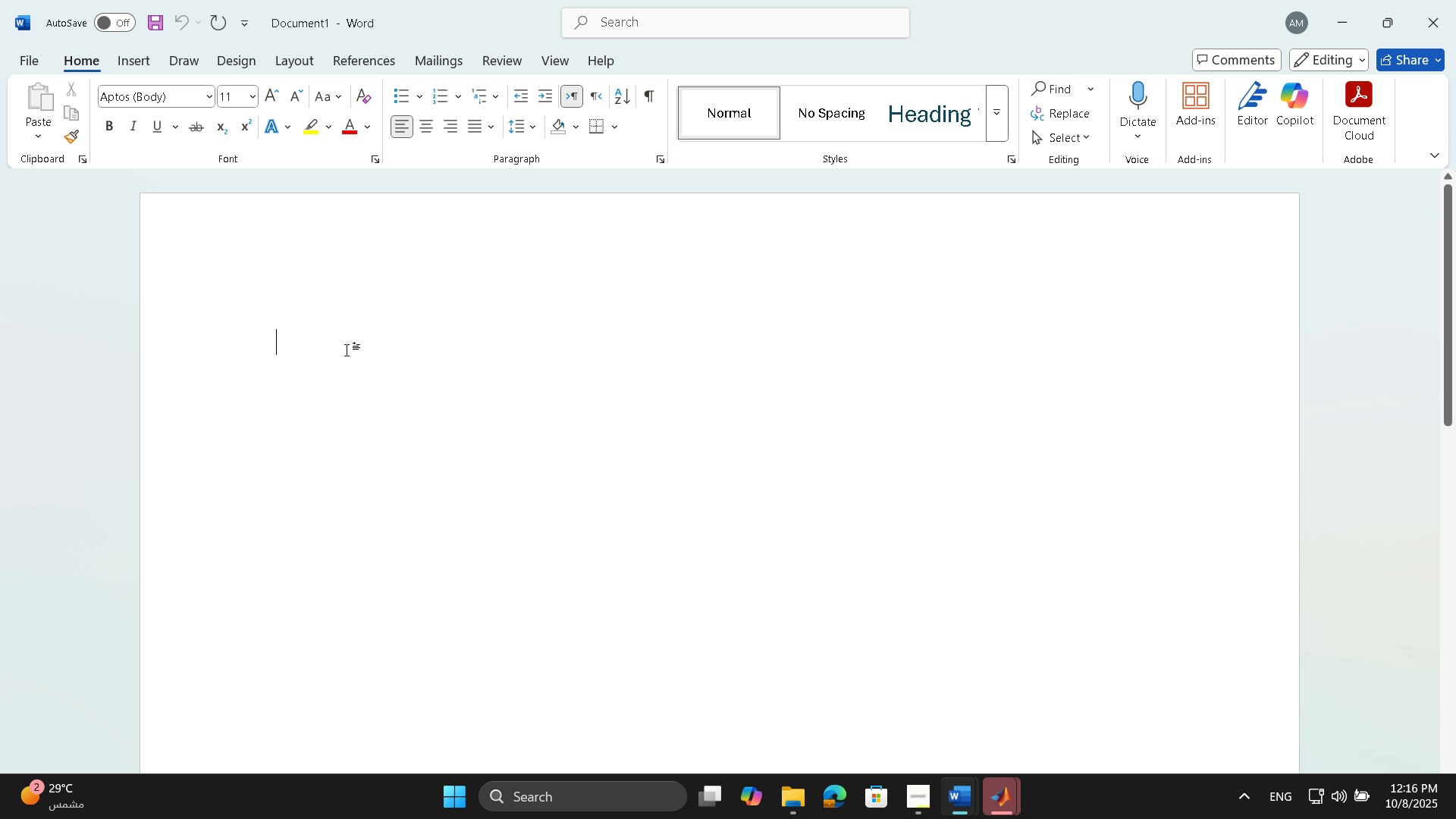 
left_click([347, 350])
 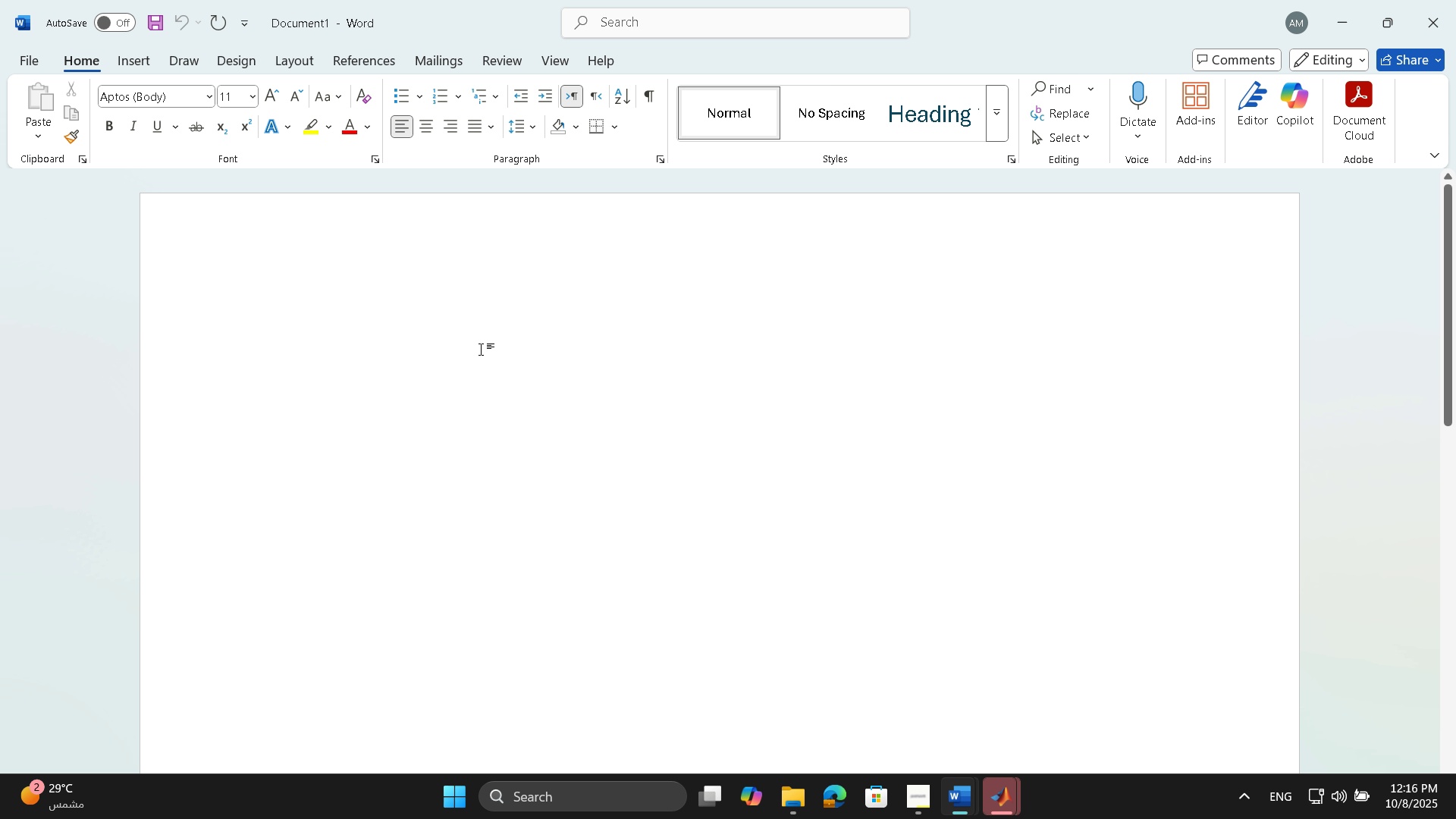 
wait(6.06)
 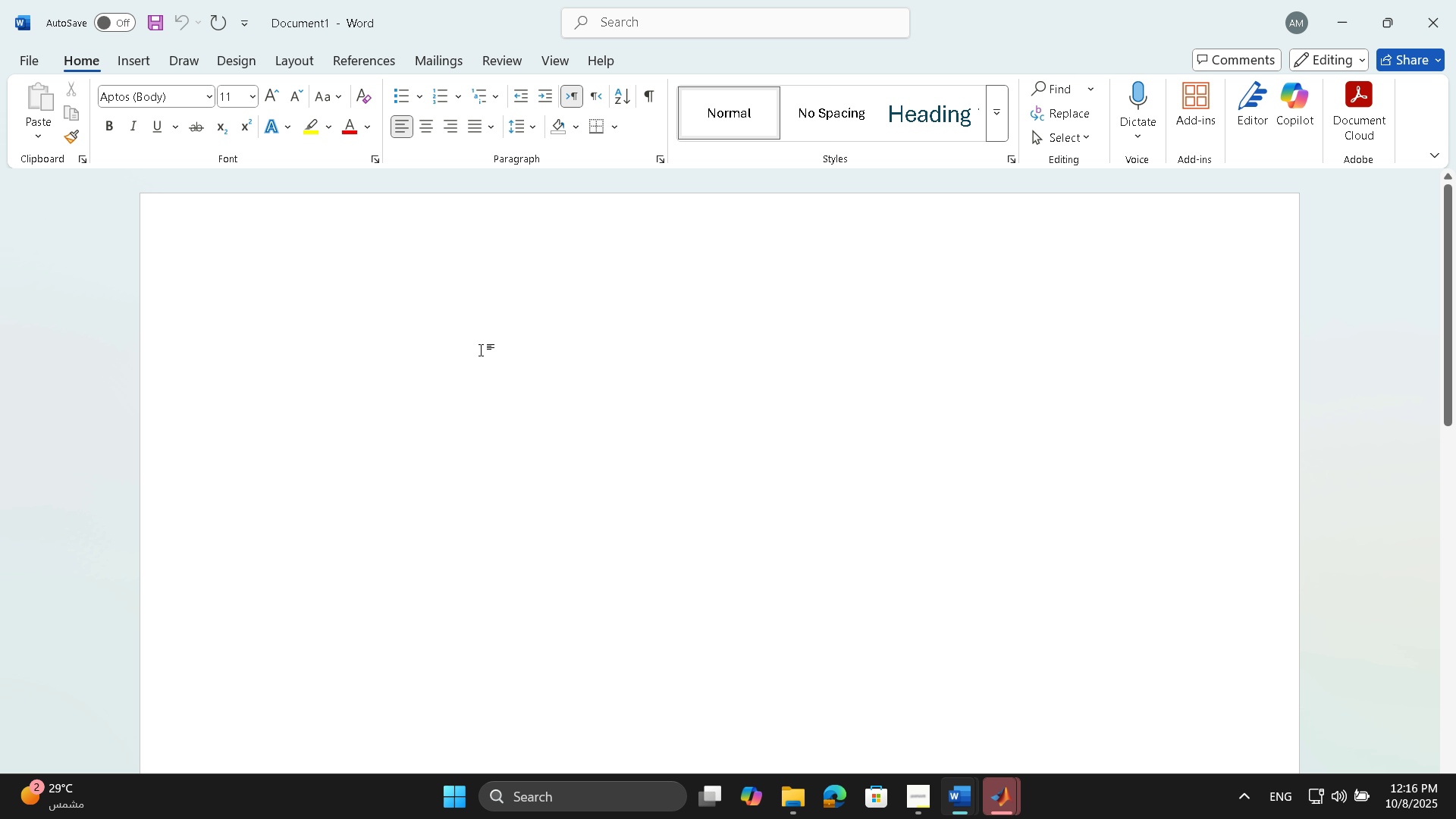 
type(now)
 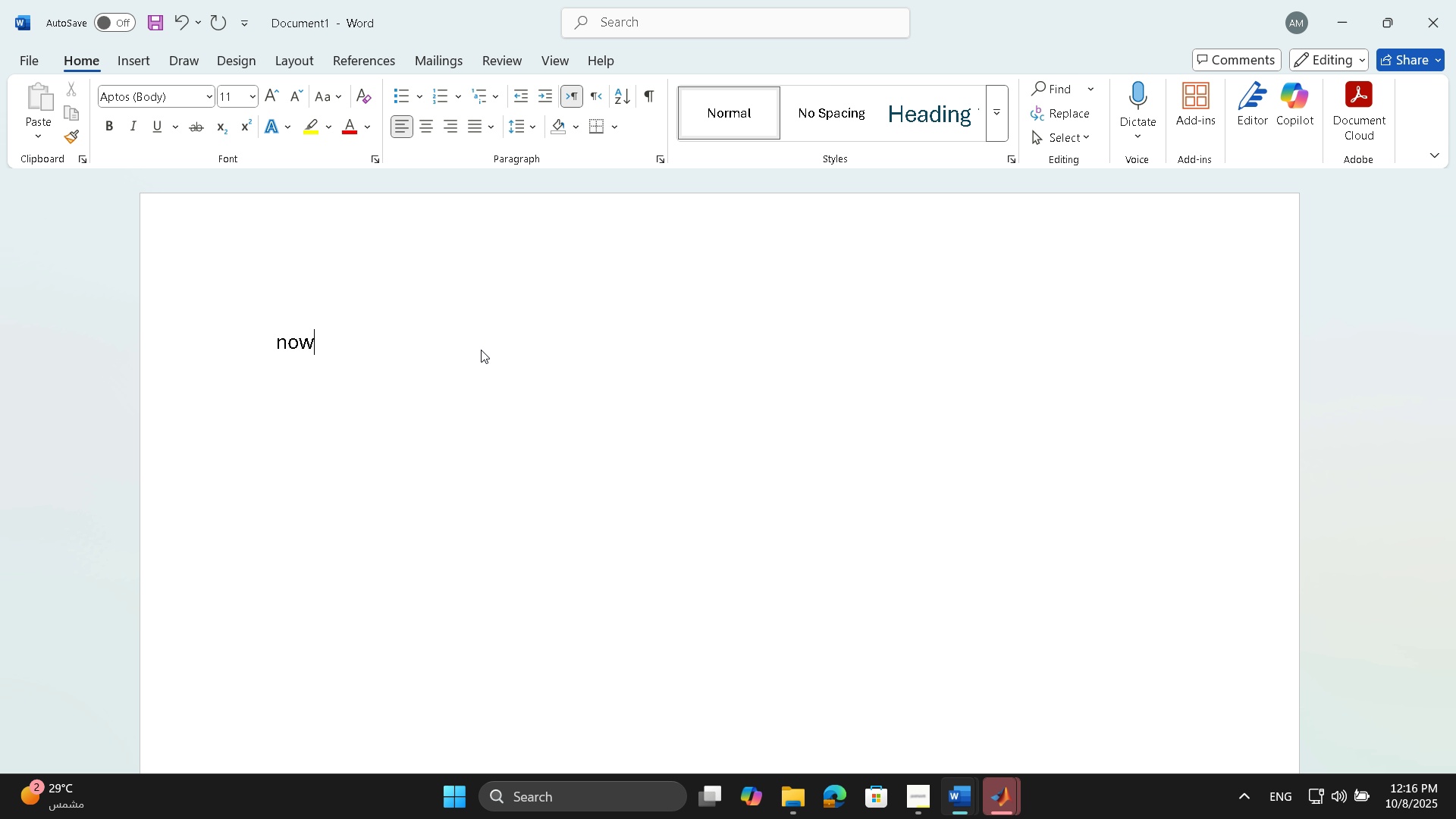 
wait(5.66)
 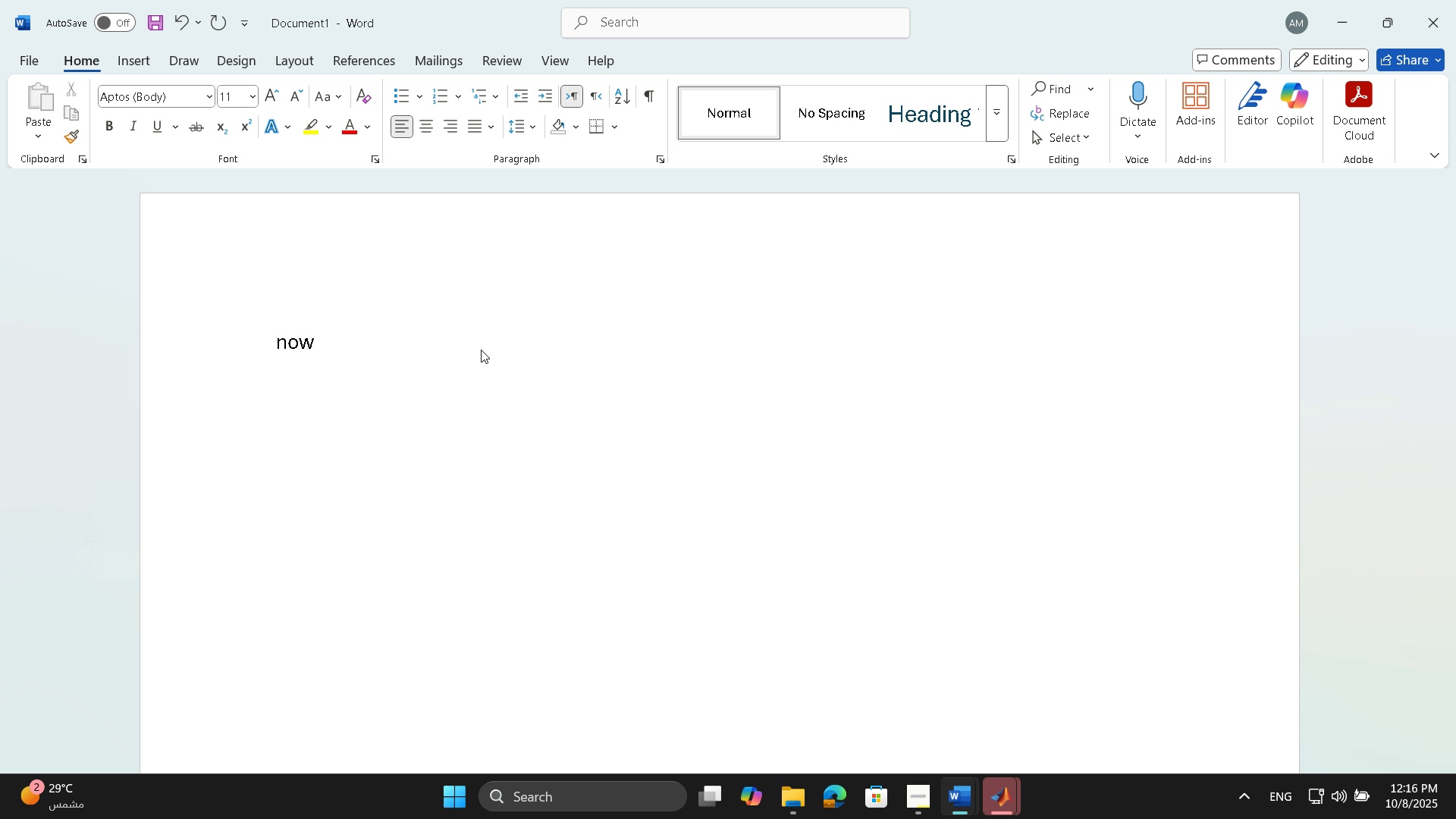 
key(Space)
 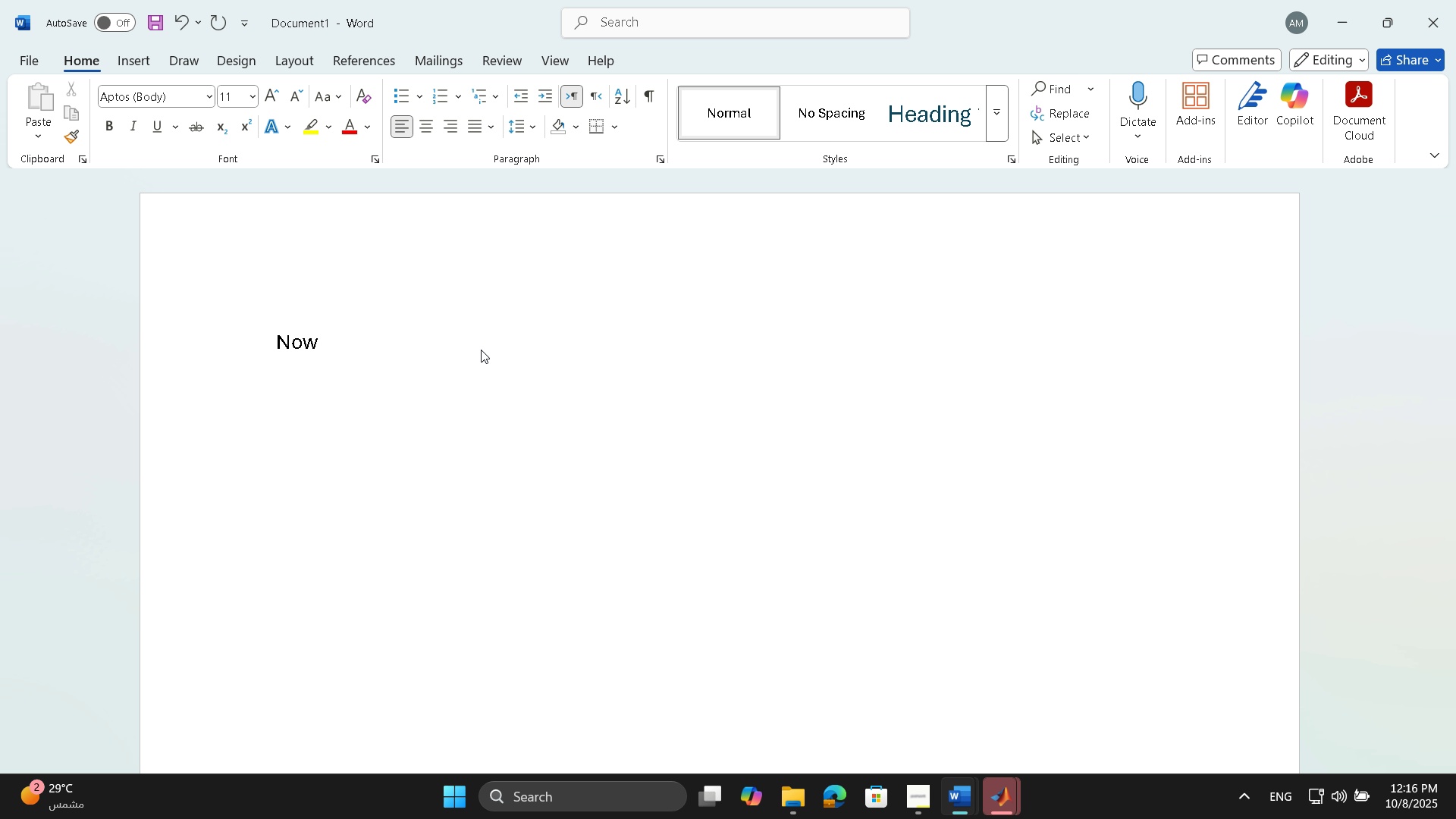 
key(Backspace)
 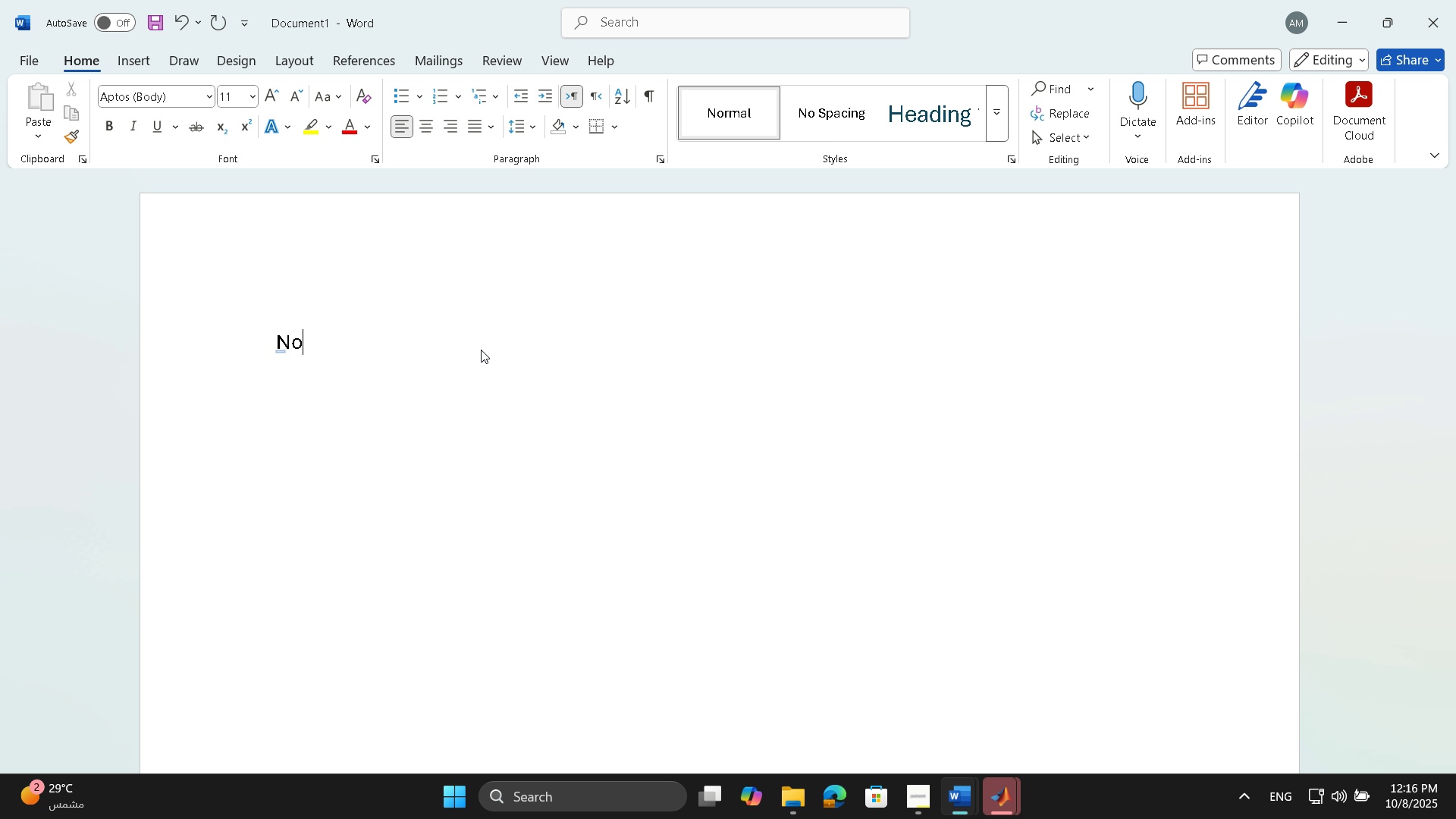 
key(Backspace)
 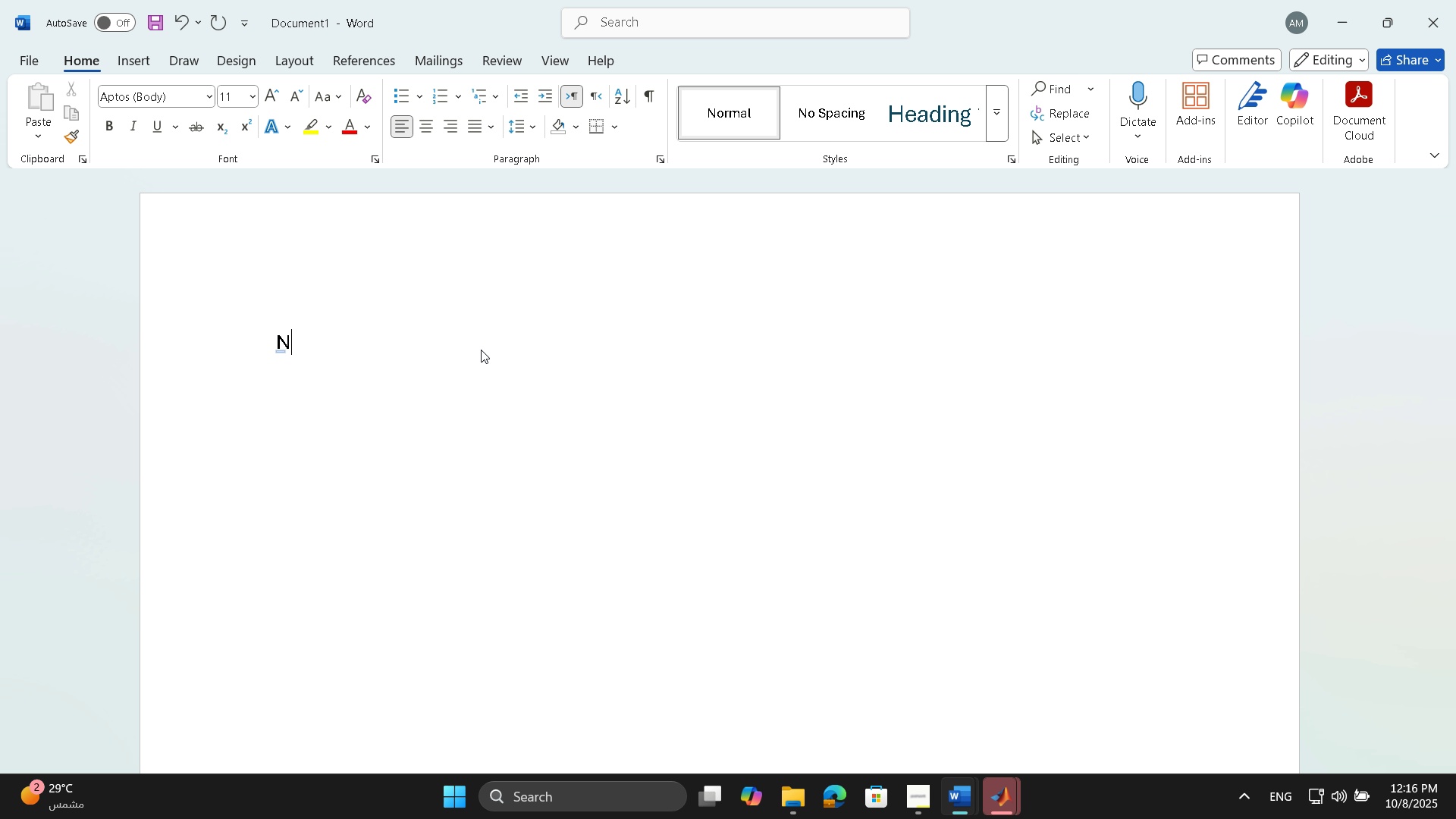 
key(Backspace)
 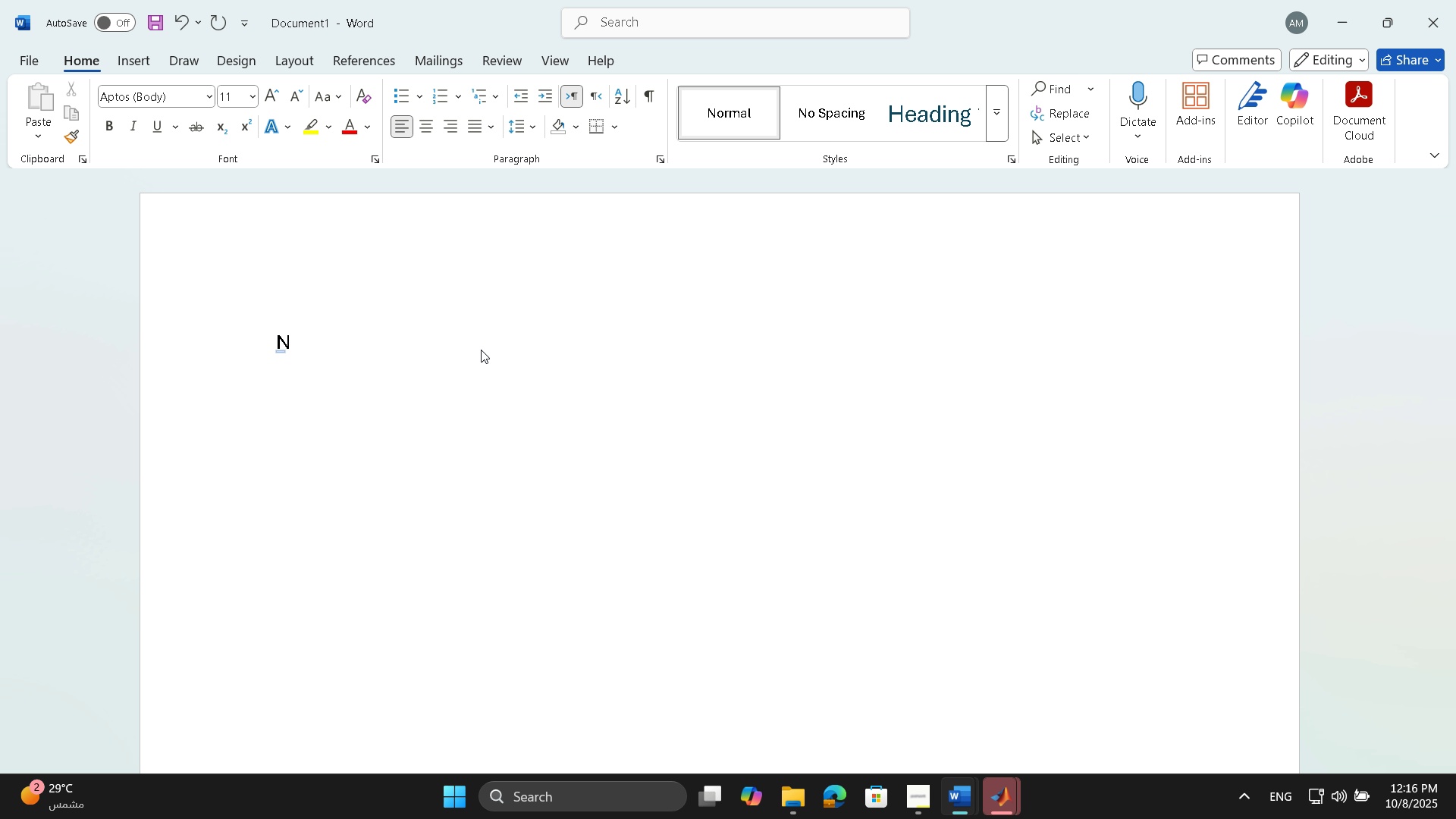 
key(Backspace)
 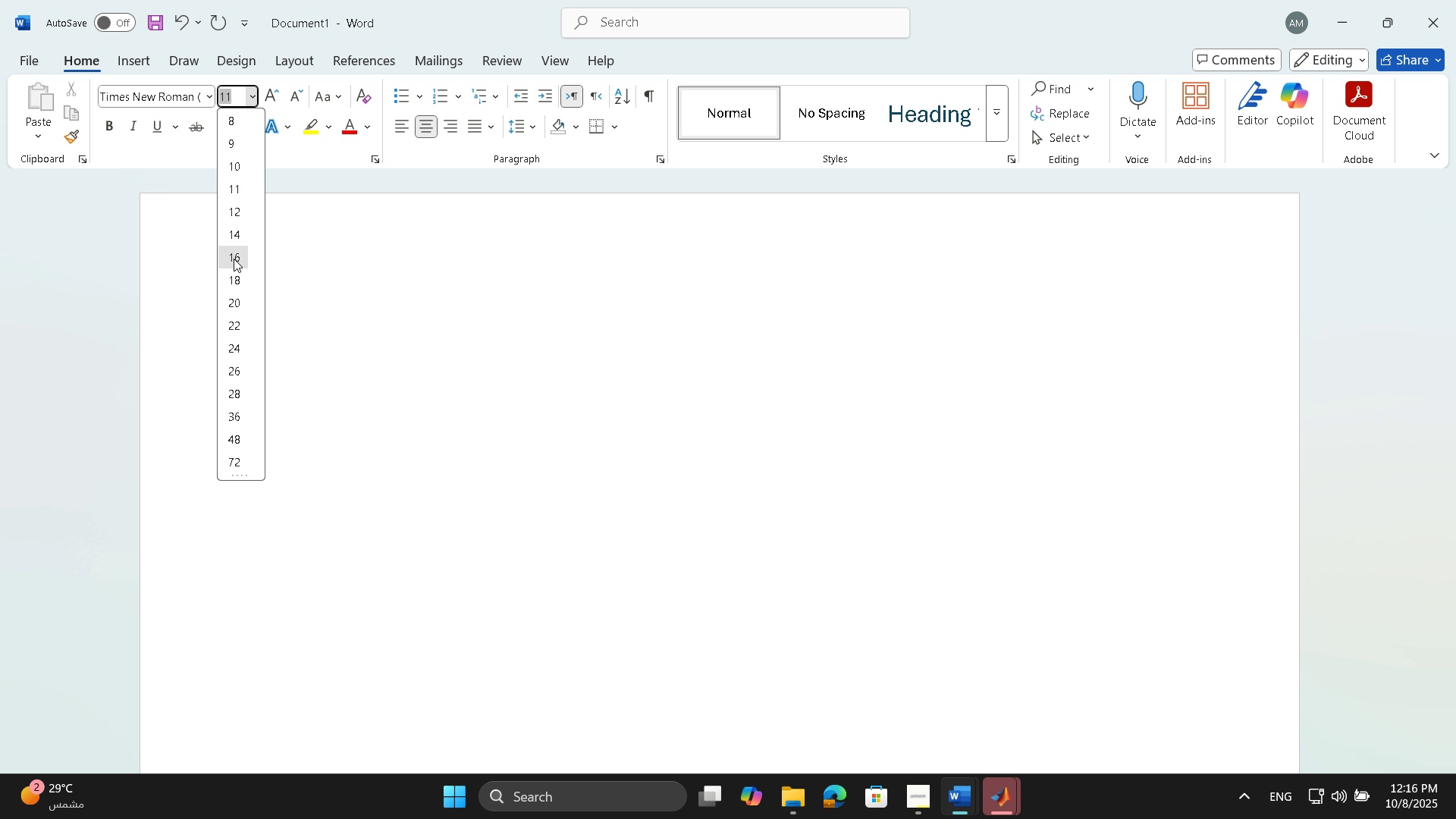 
wait(14.84)
 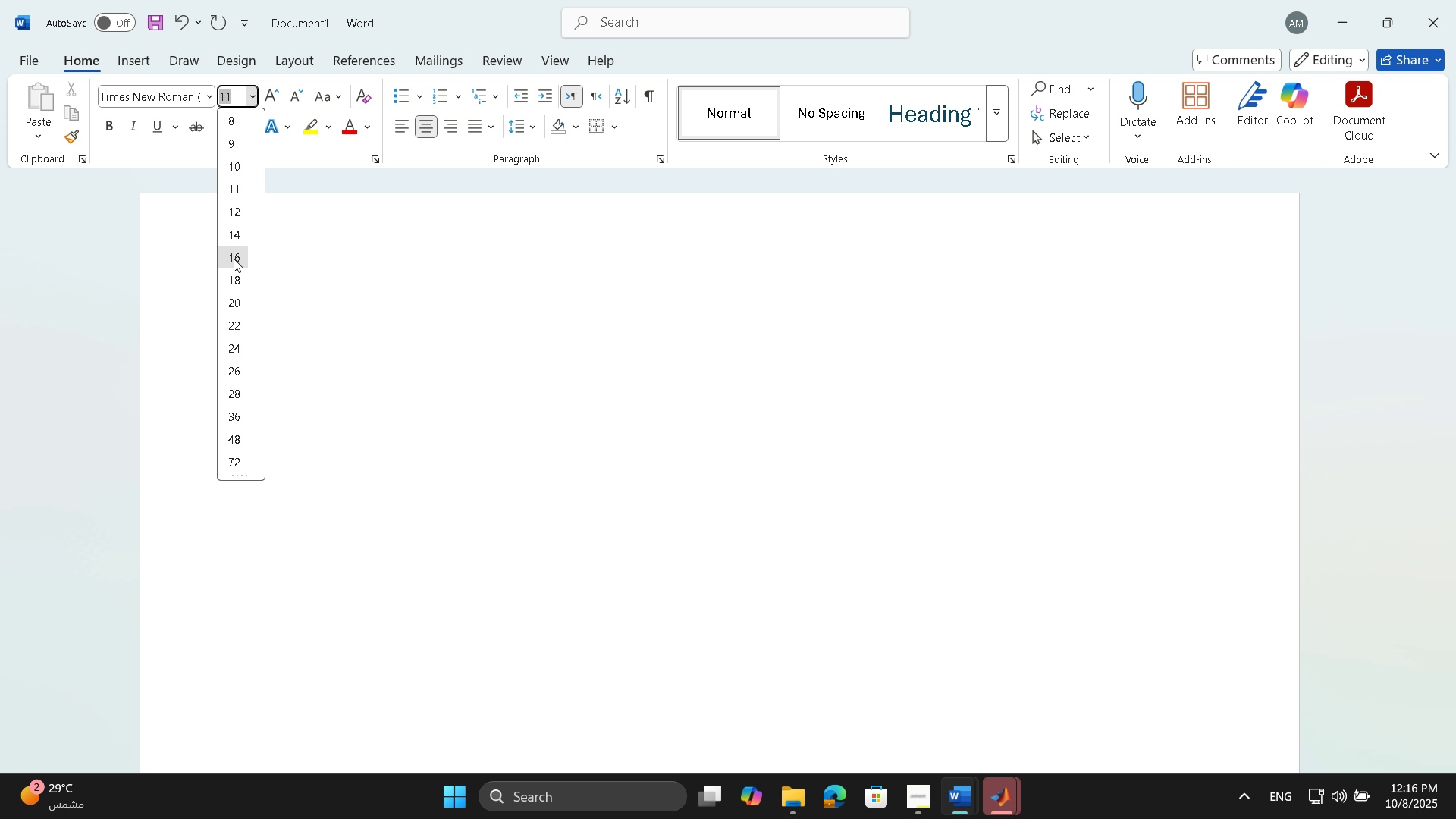 
left_click([253, 100])
 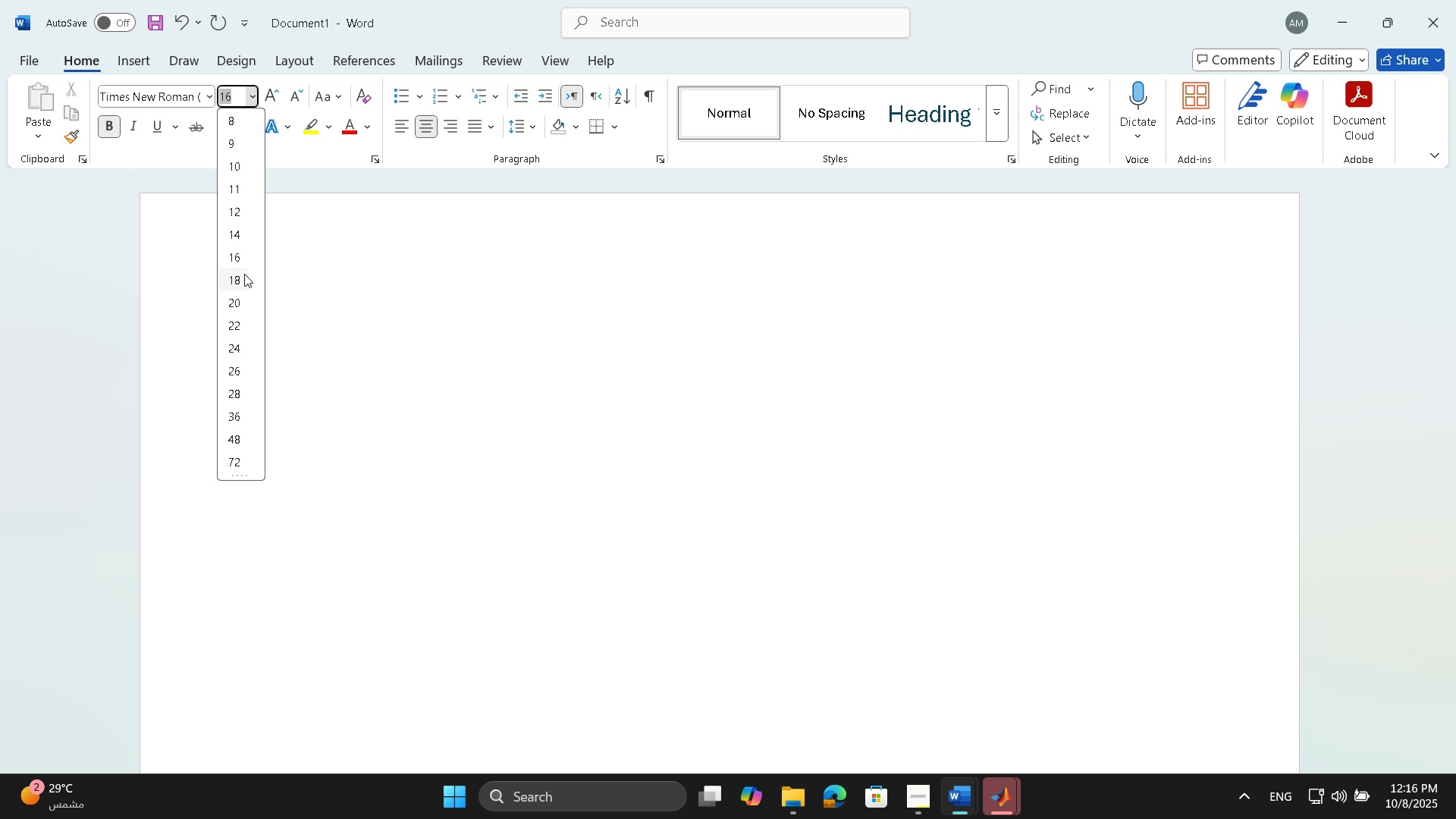 
left_click([242, 278])